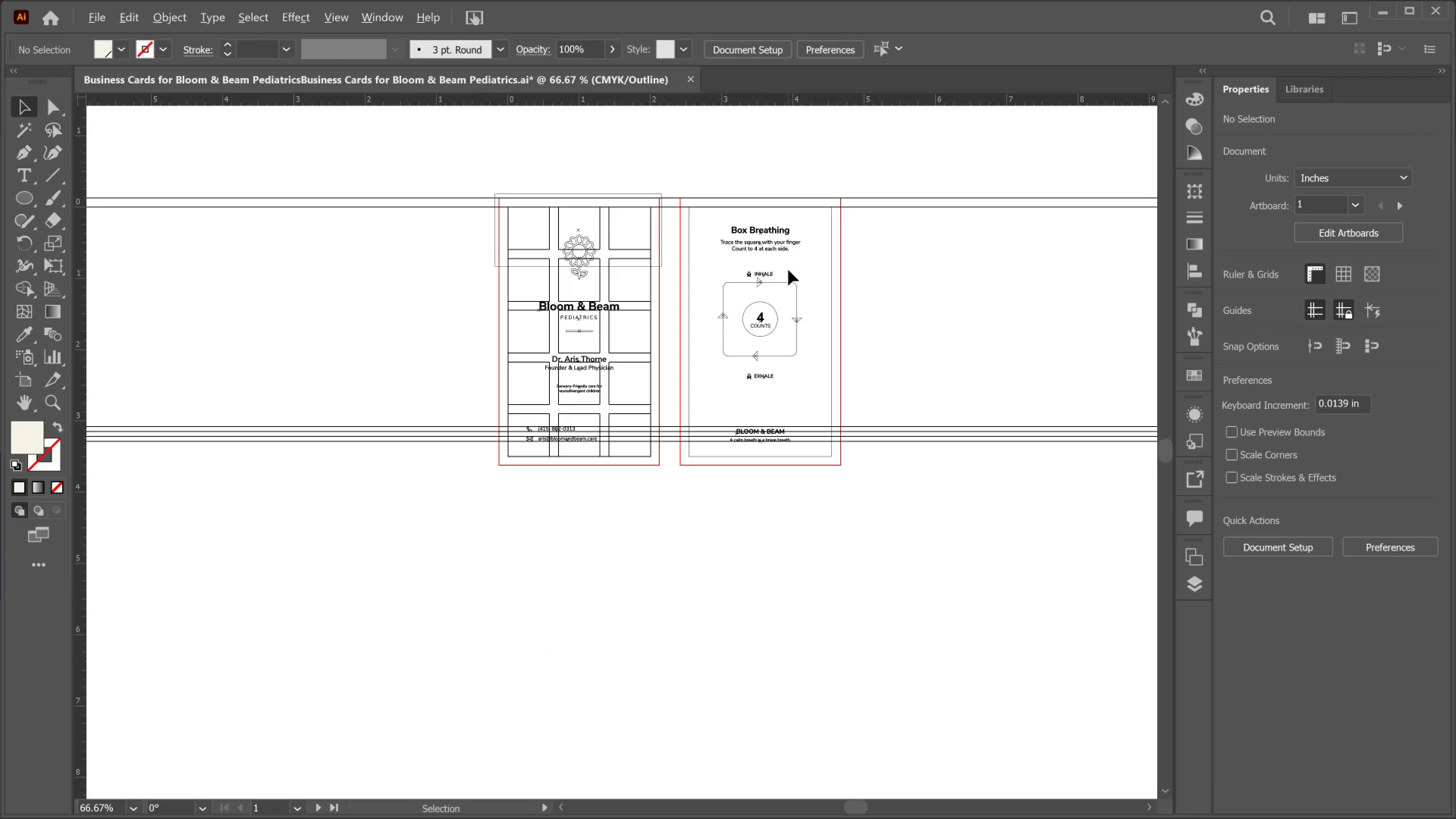 
key(Alt+AltLeft)
 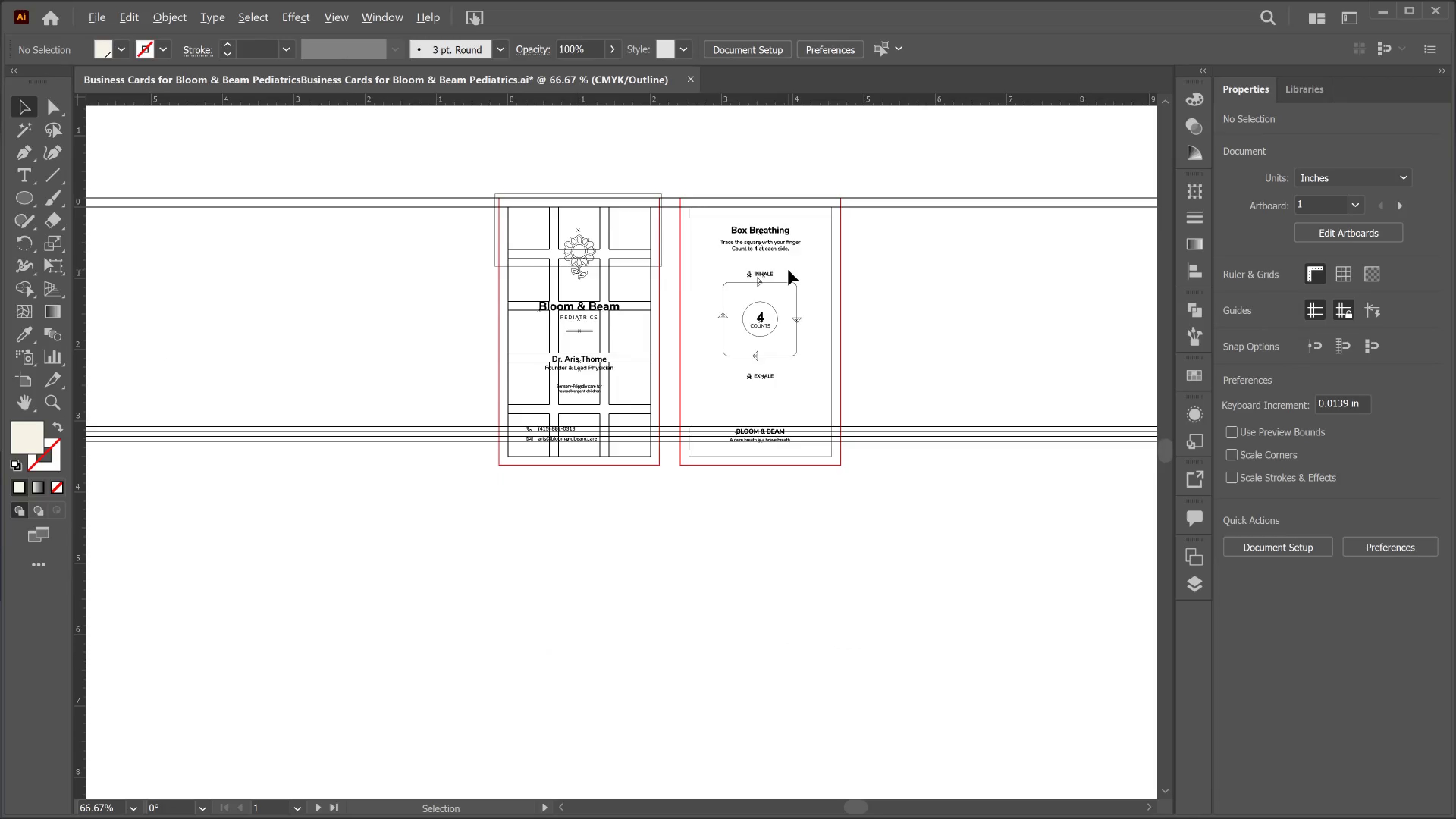 
hold_key(key=AltLeft, duration=1.22)
scroll: coordinate [730, 305], scroll_direction: up, amount: 3.0
 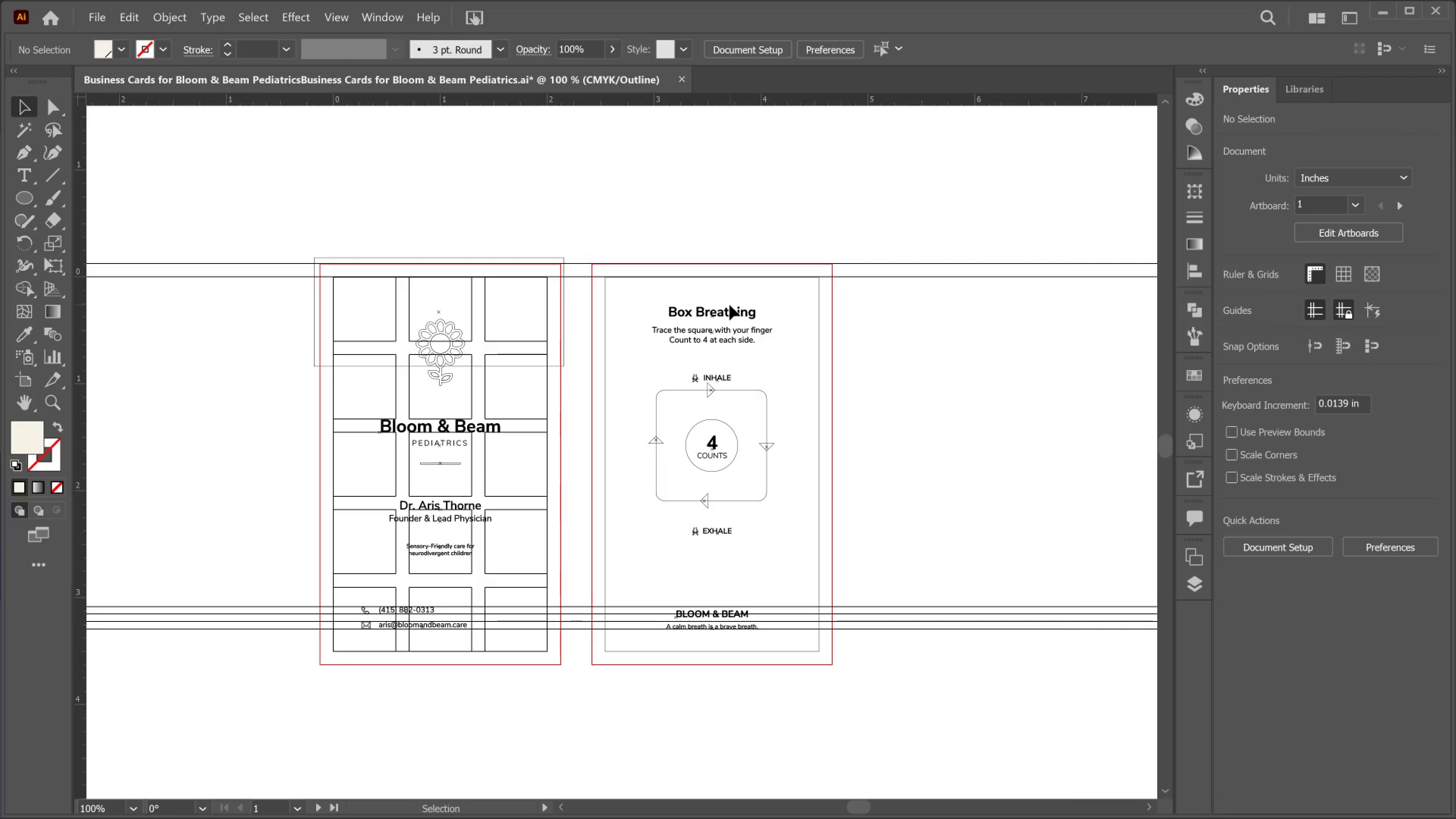 
key(Alt+Tab)
 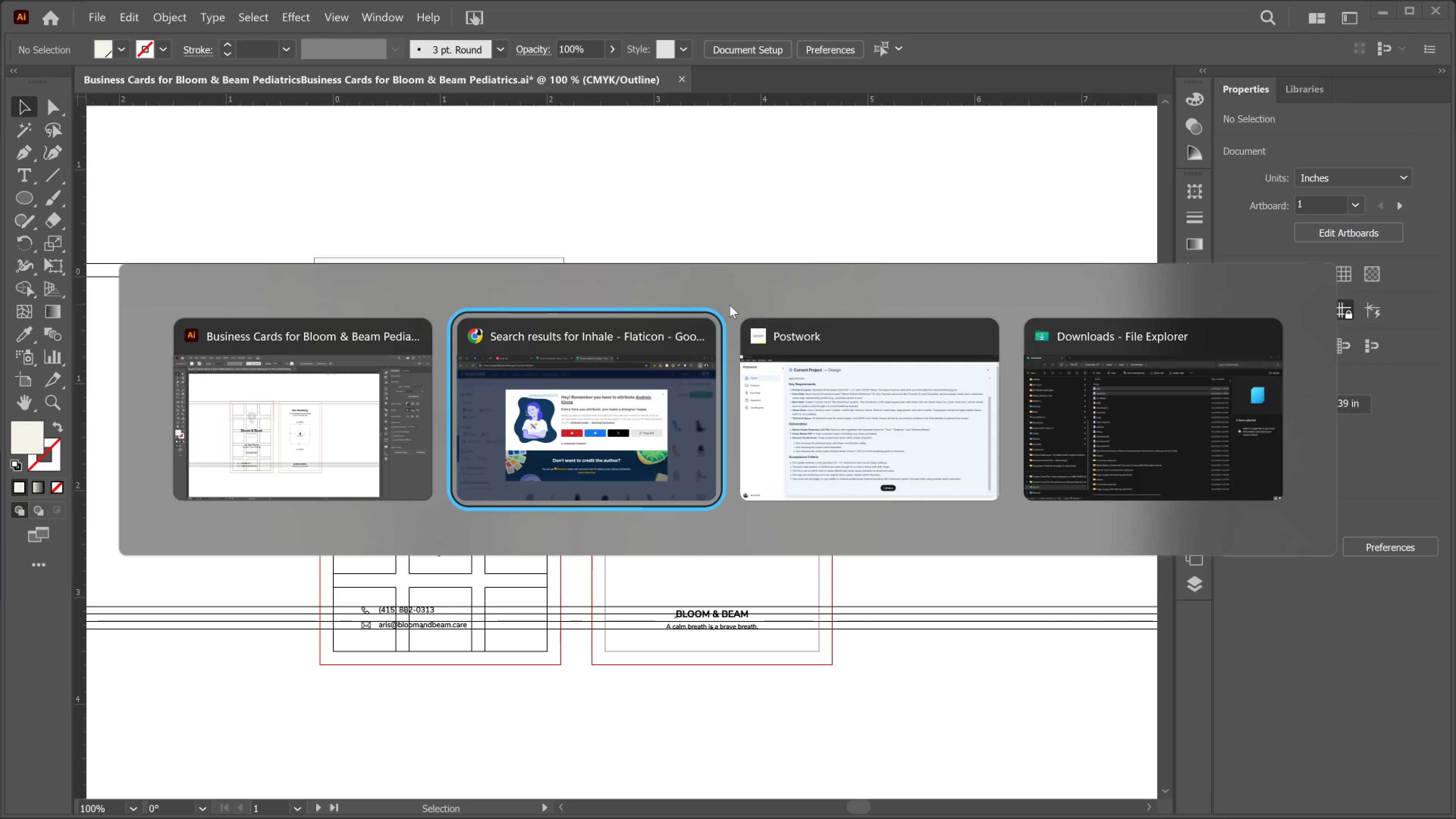 
key(Alt+Tab)